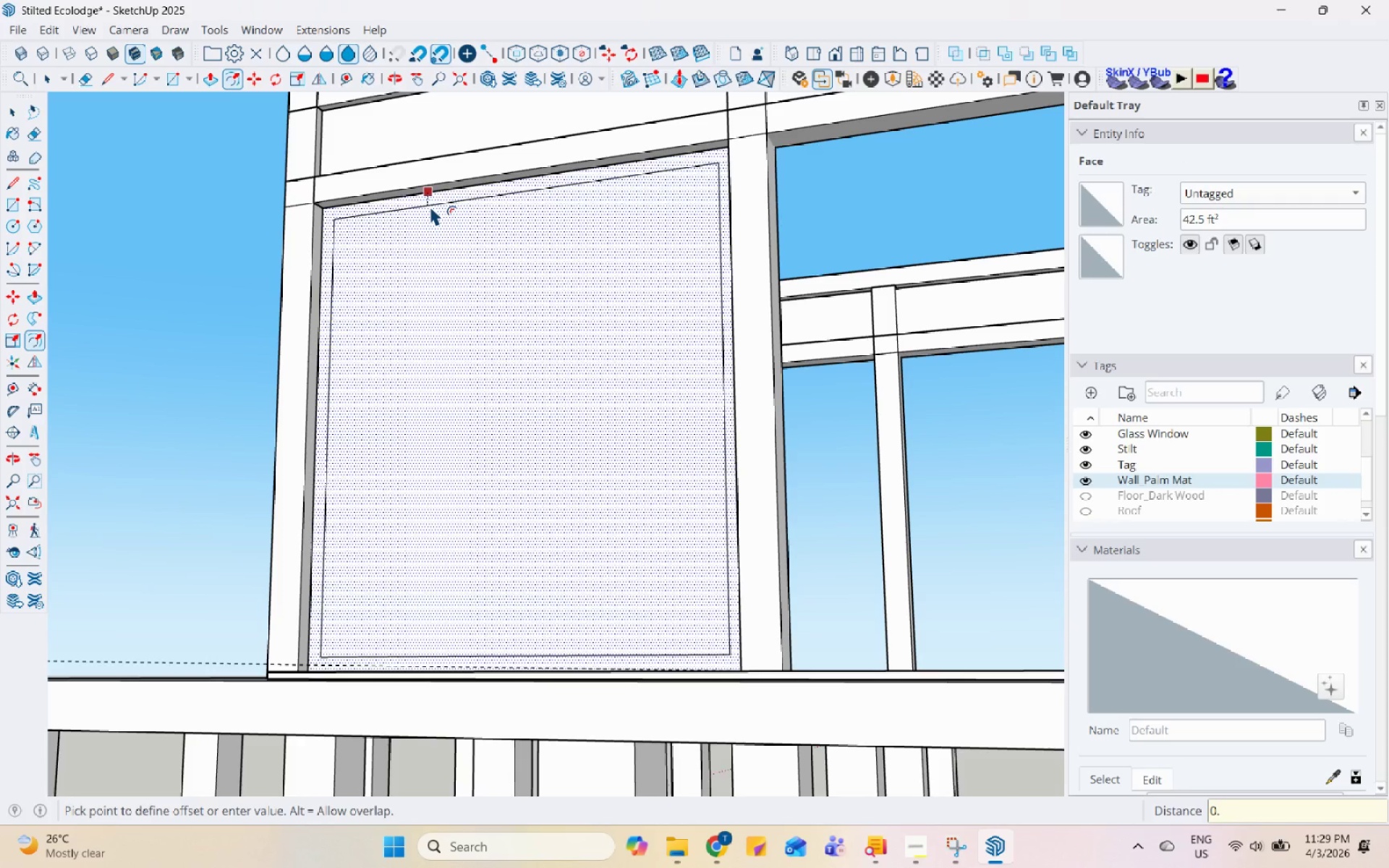 
key(Numpad1)
 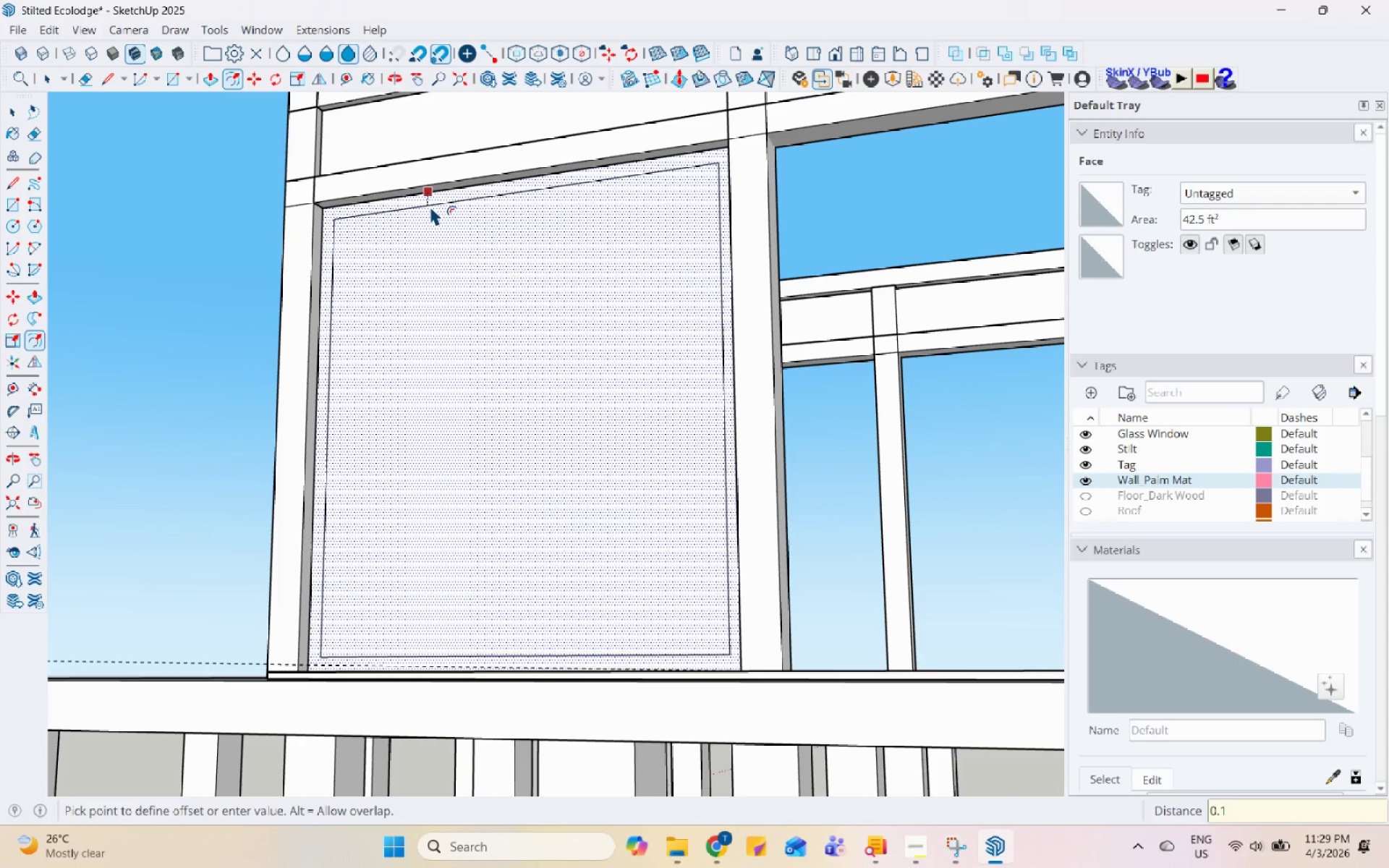 
key(Numpad5)
 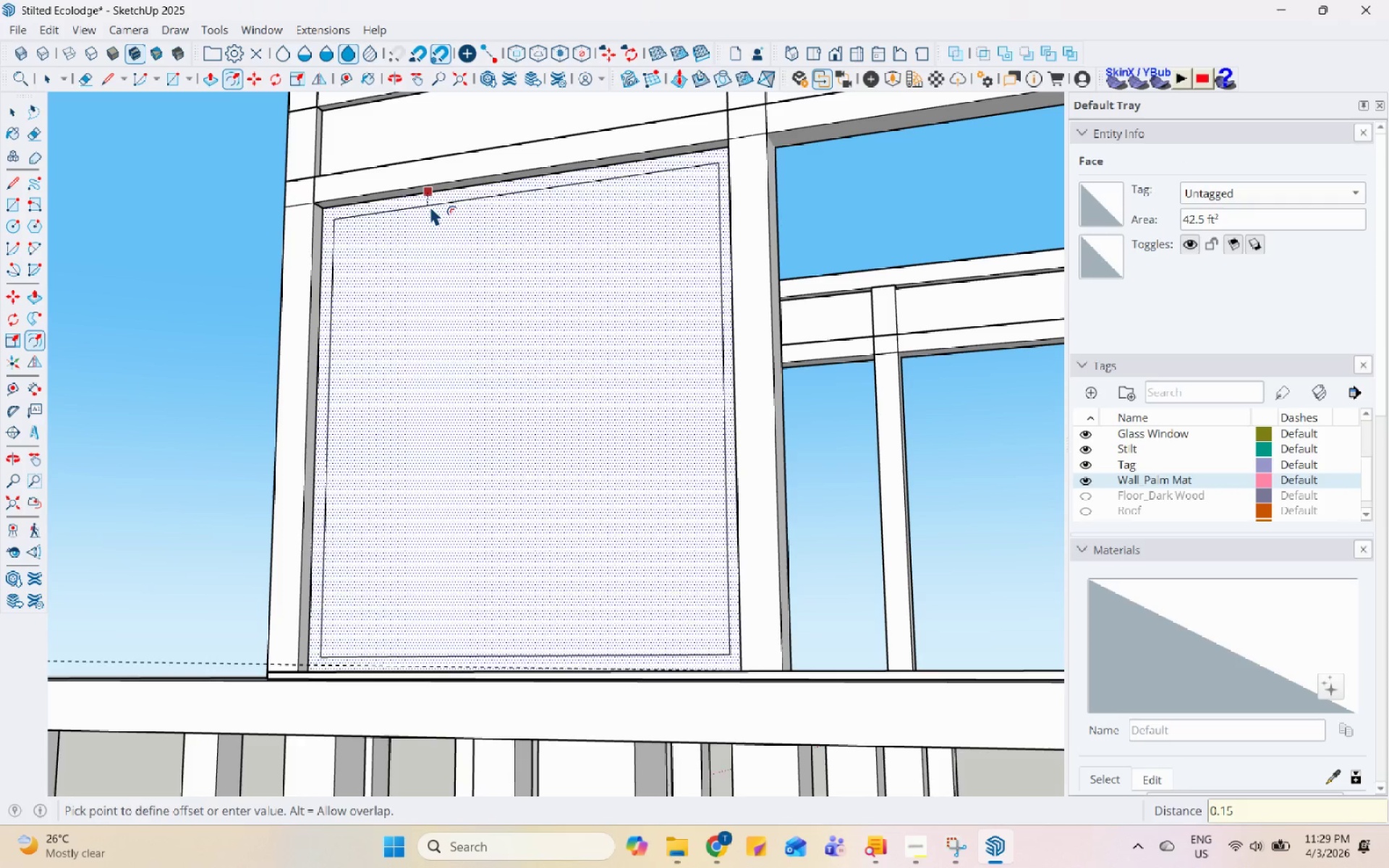 
key(Enter)
 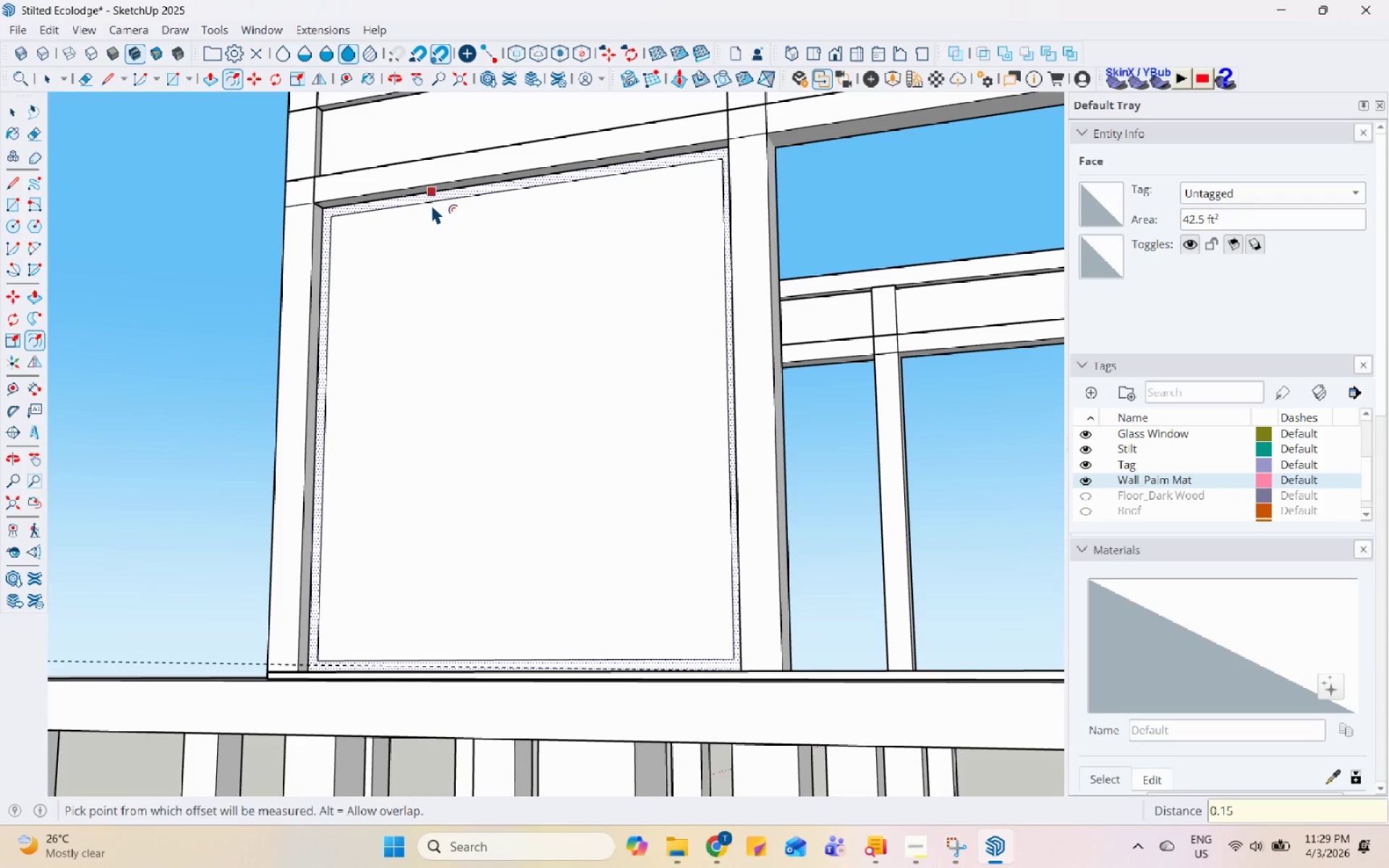 
key(Space)
 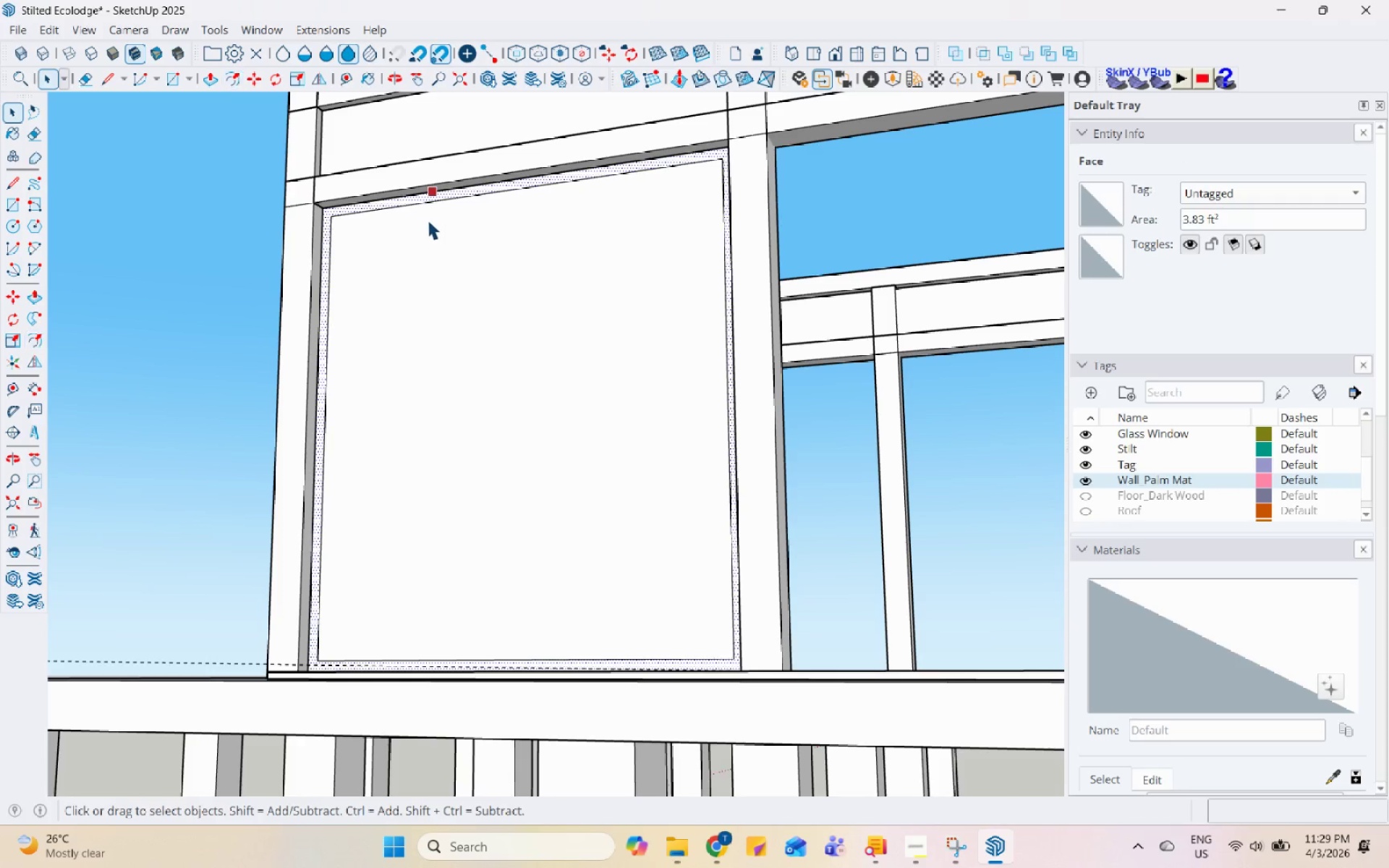 
left_click([428, 221])
 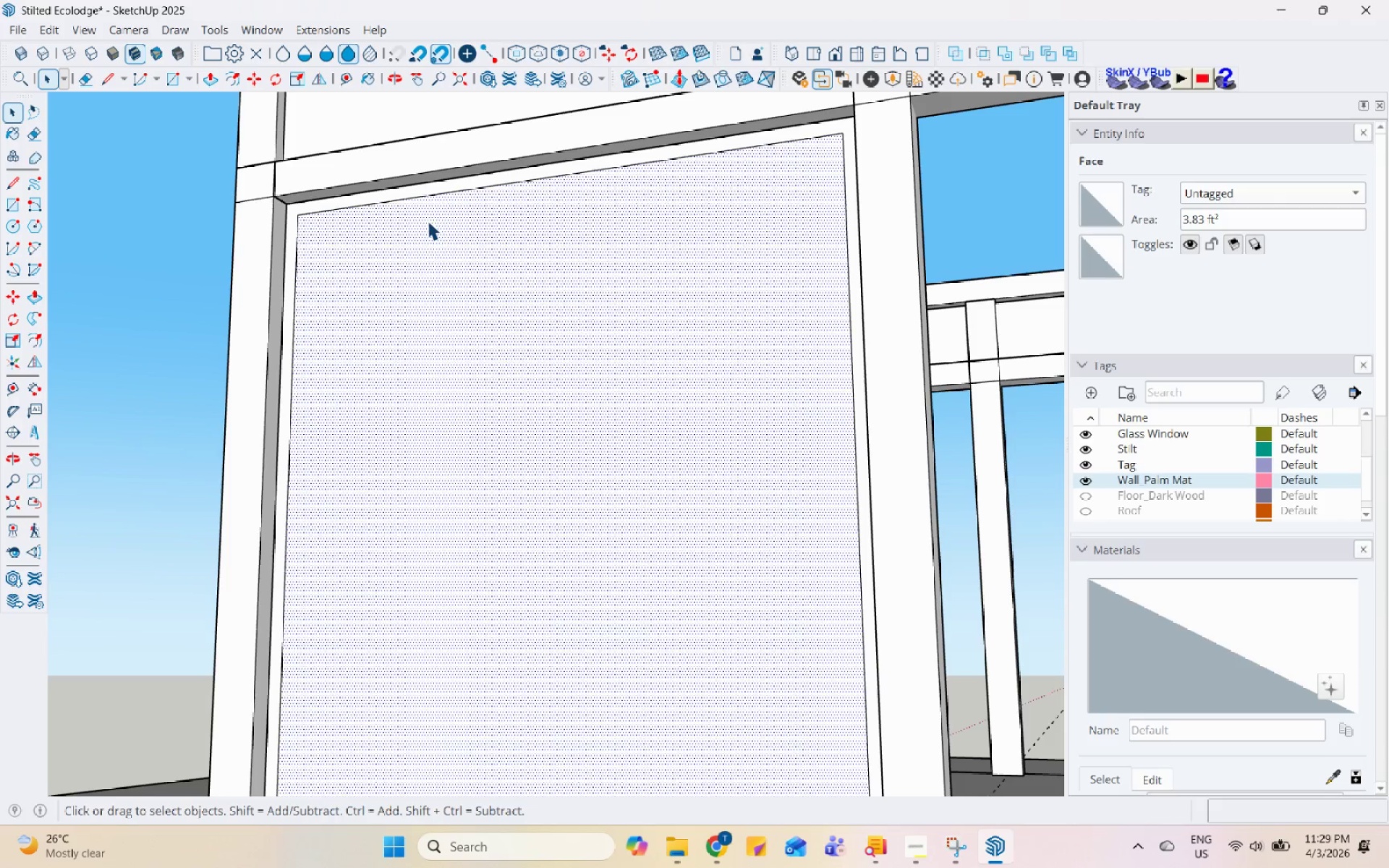 
right_click([428, 221])
 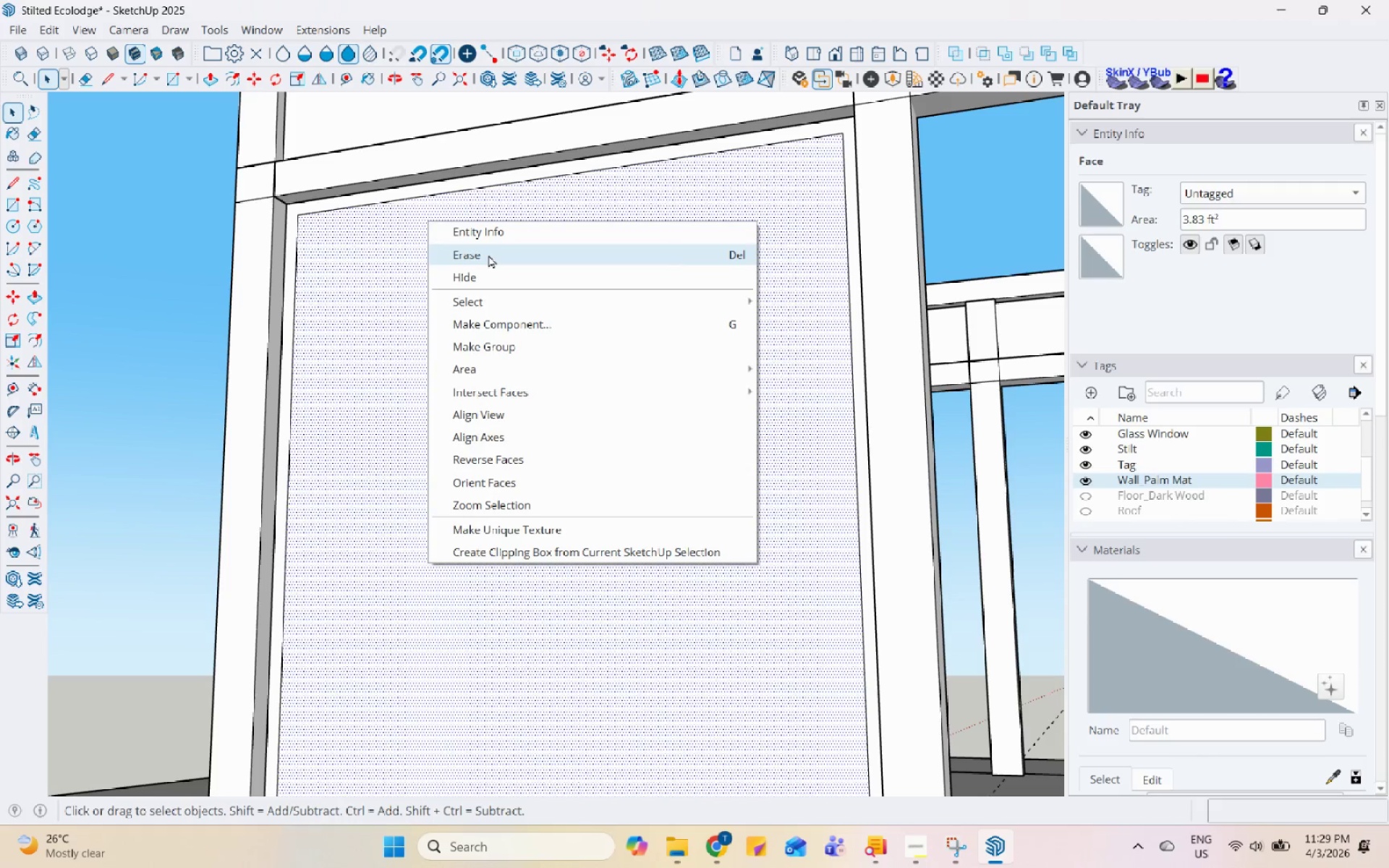 
scroll: coordinate [428, 221], scroll_direction: up, amount: 3.0
 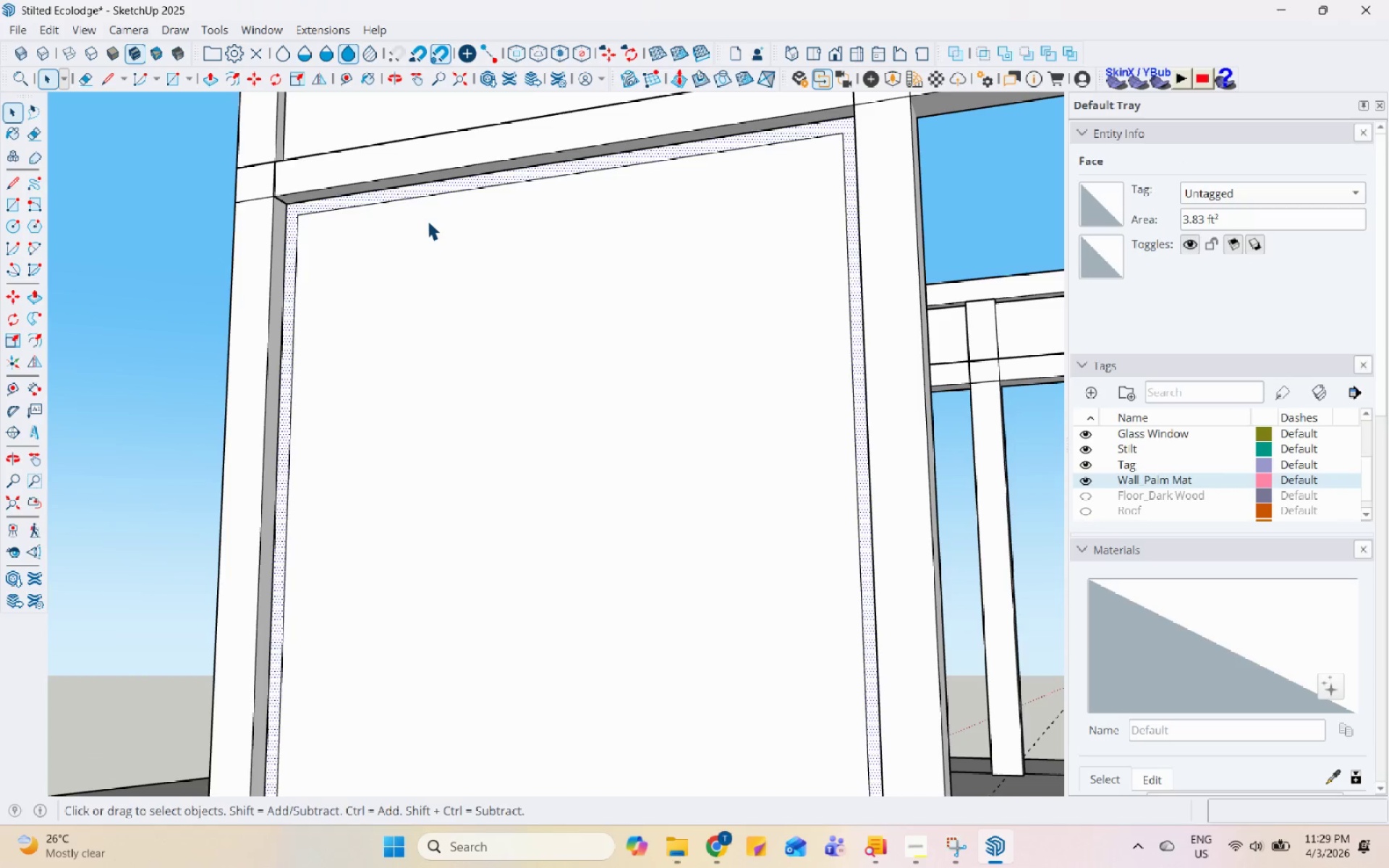 
left_click([490, 255])
 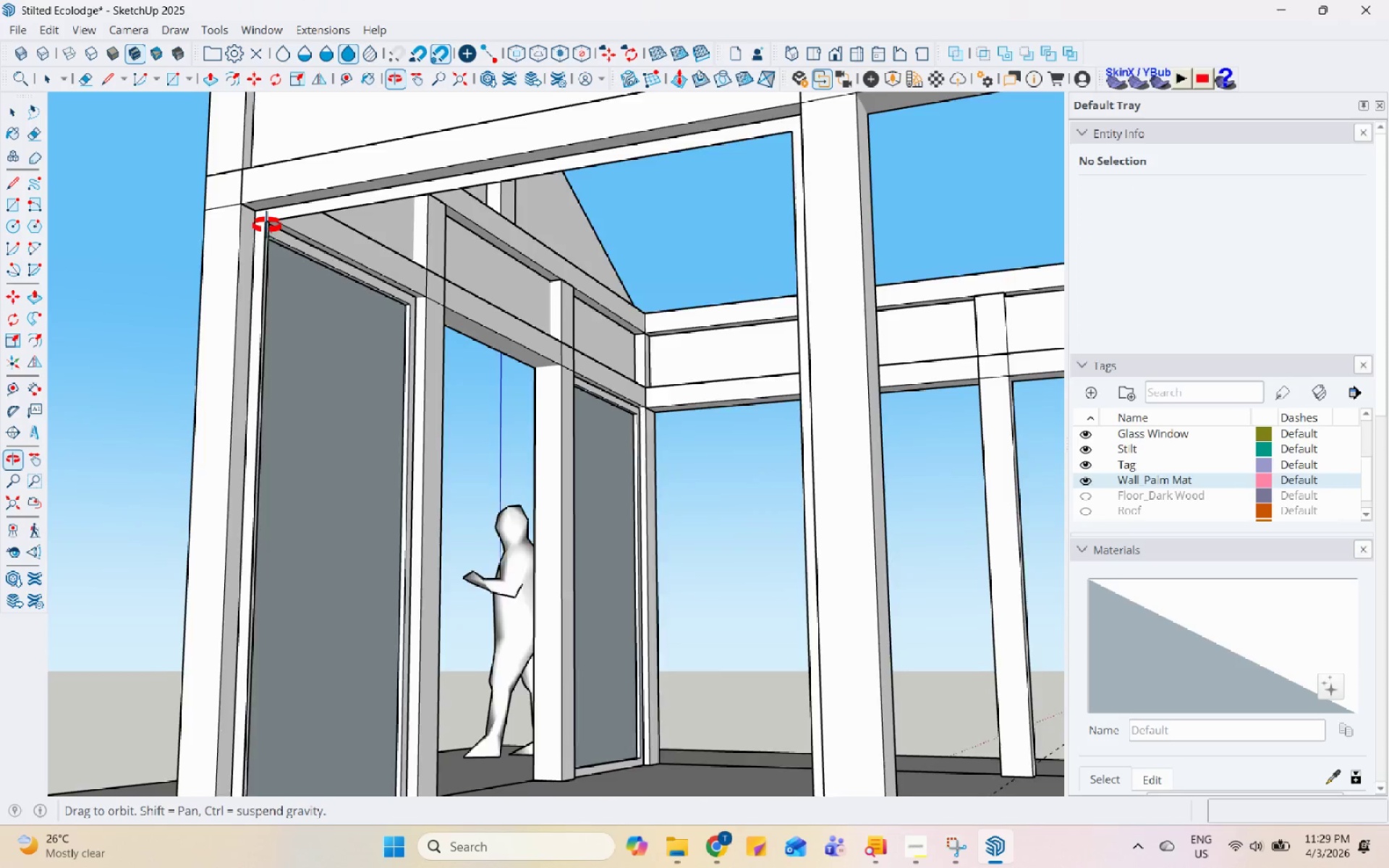 
scroll: coordinate [321, 246], scroll_direction: up, amount: 17.0
 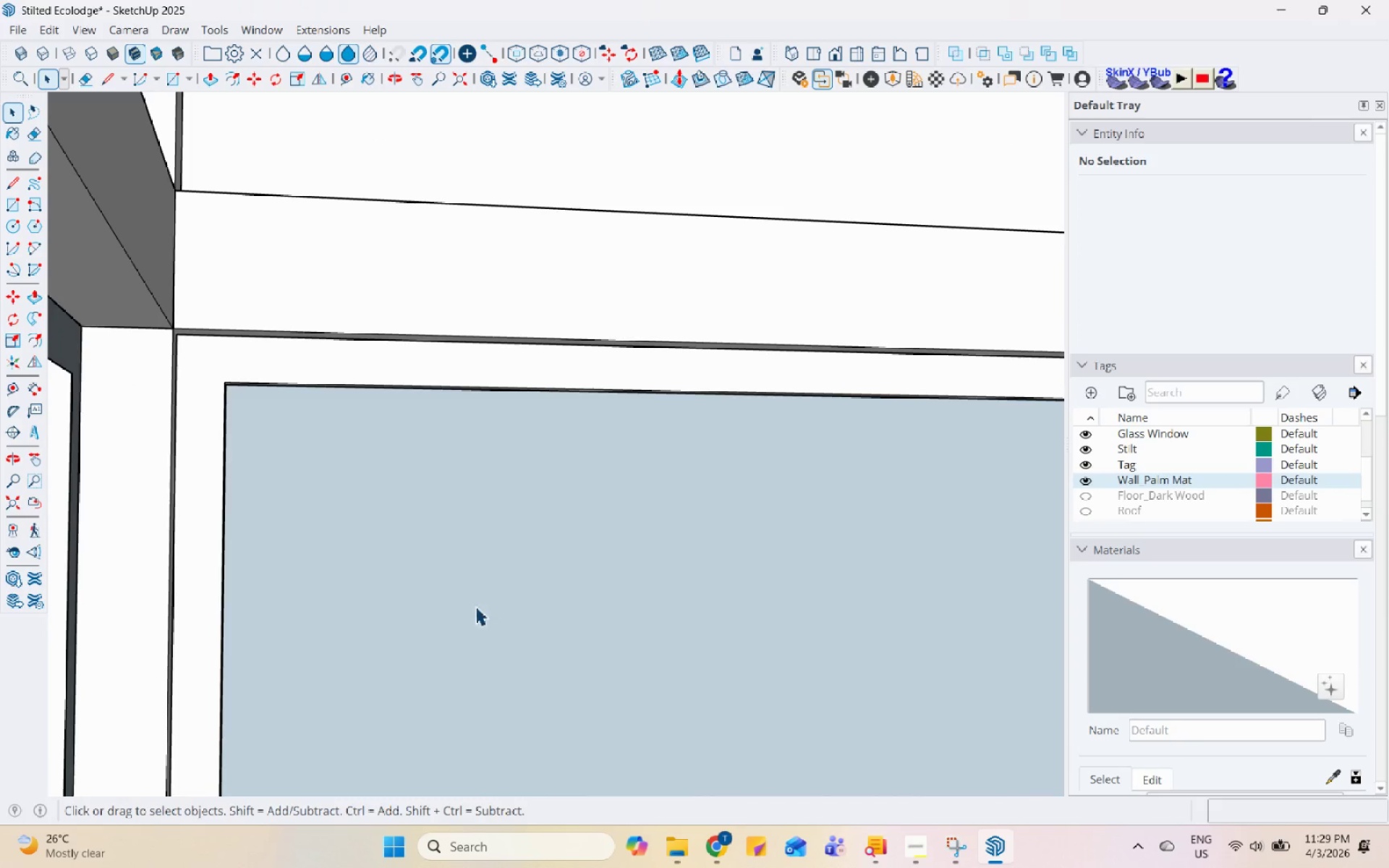 
left_click([925, 856])